 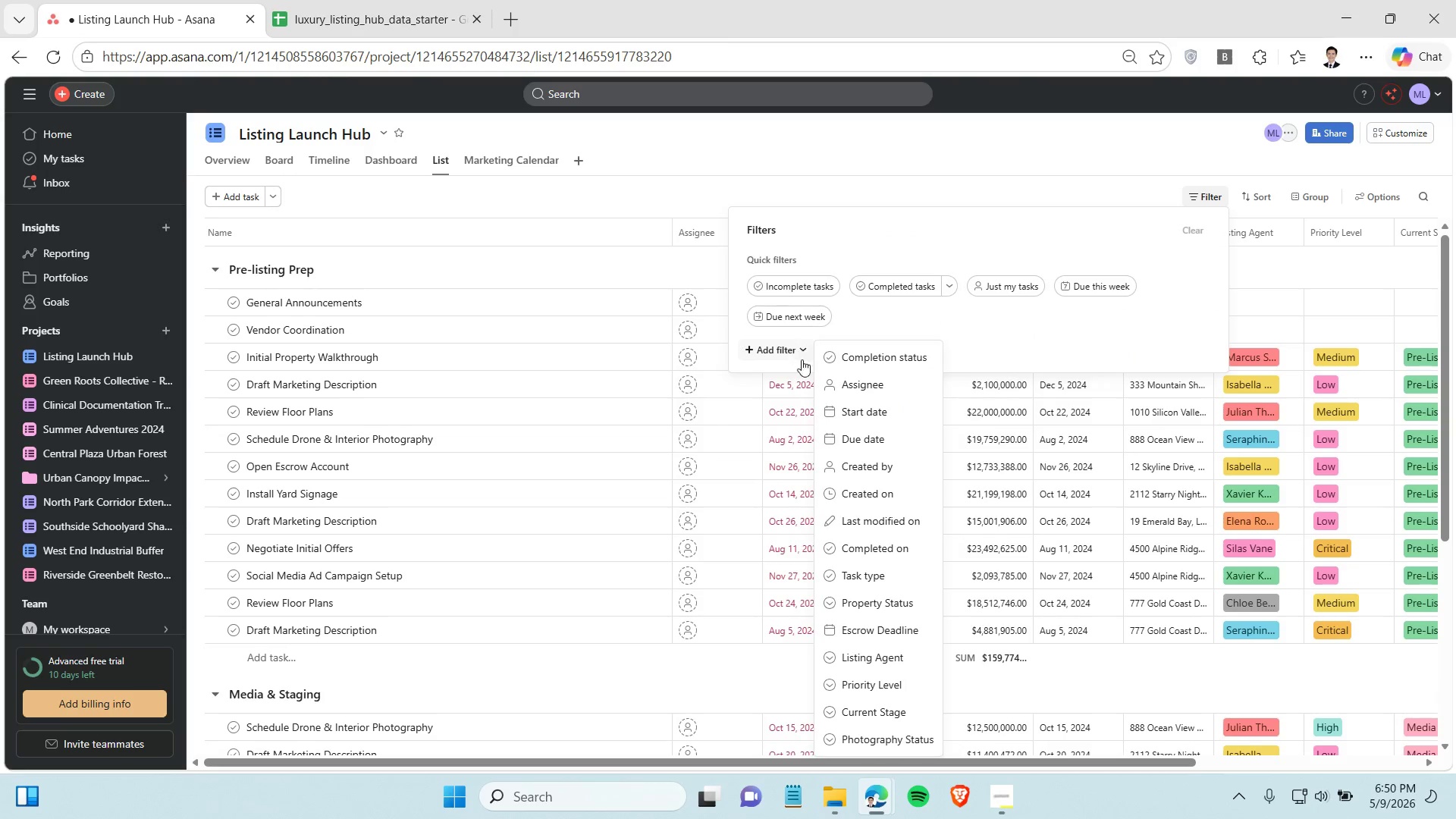 
scroll: coordinate [862, 652], scroll_direction: down, amount: 2.0
 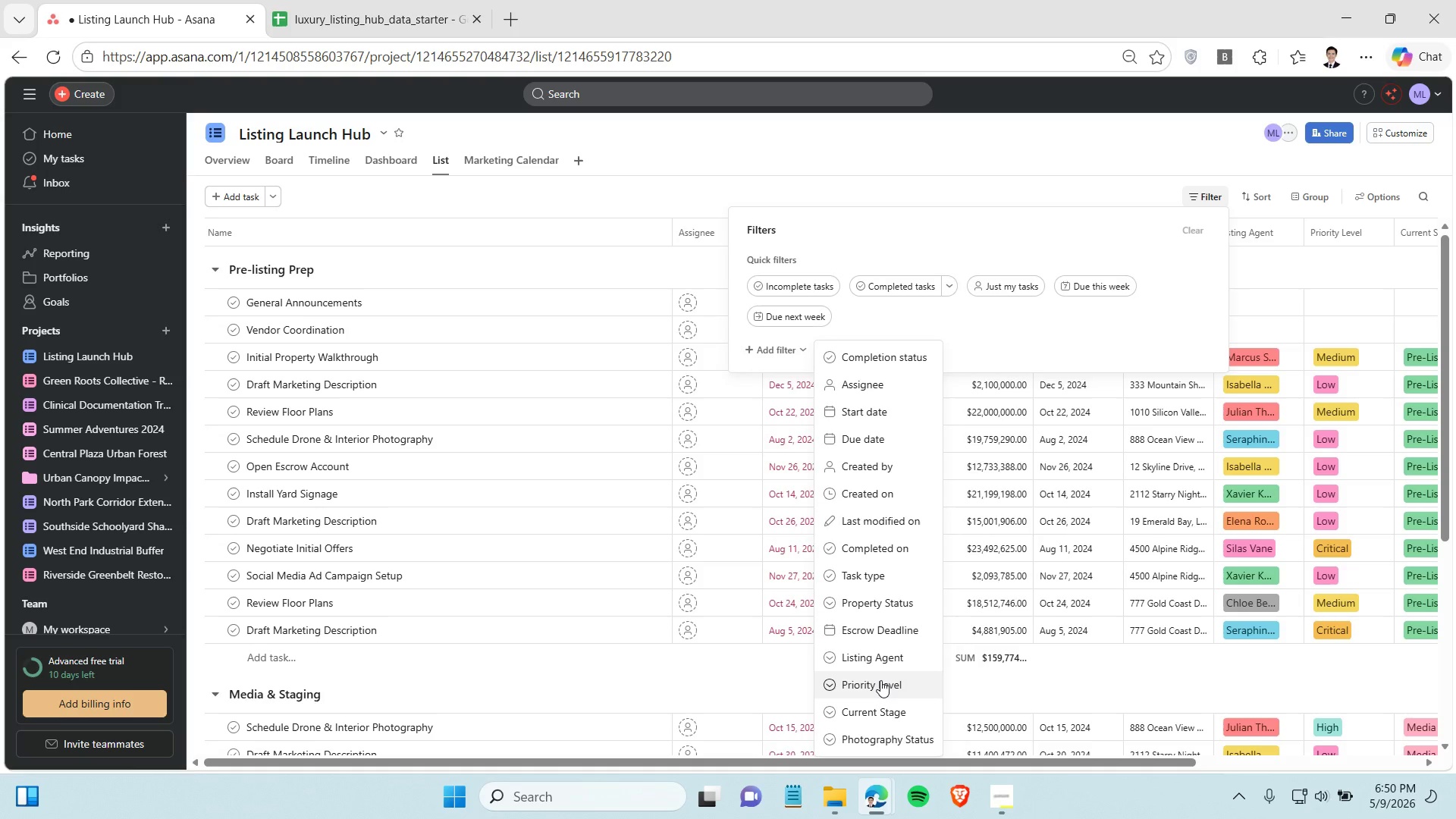 
left_click([880, 680])
 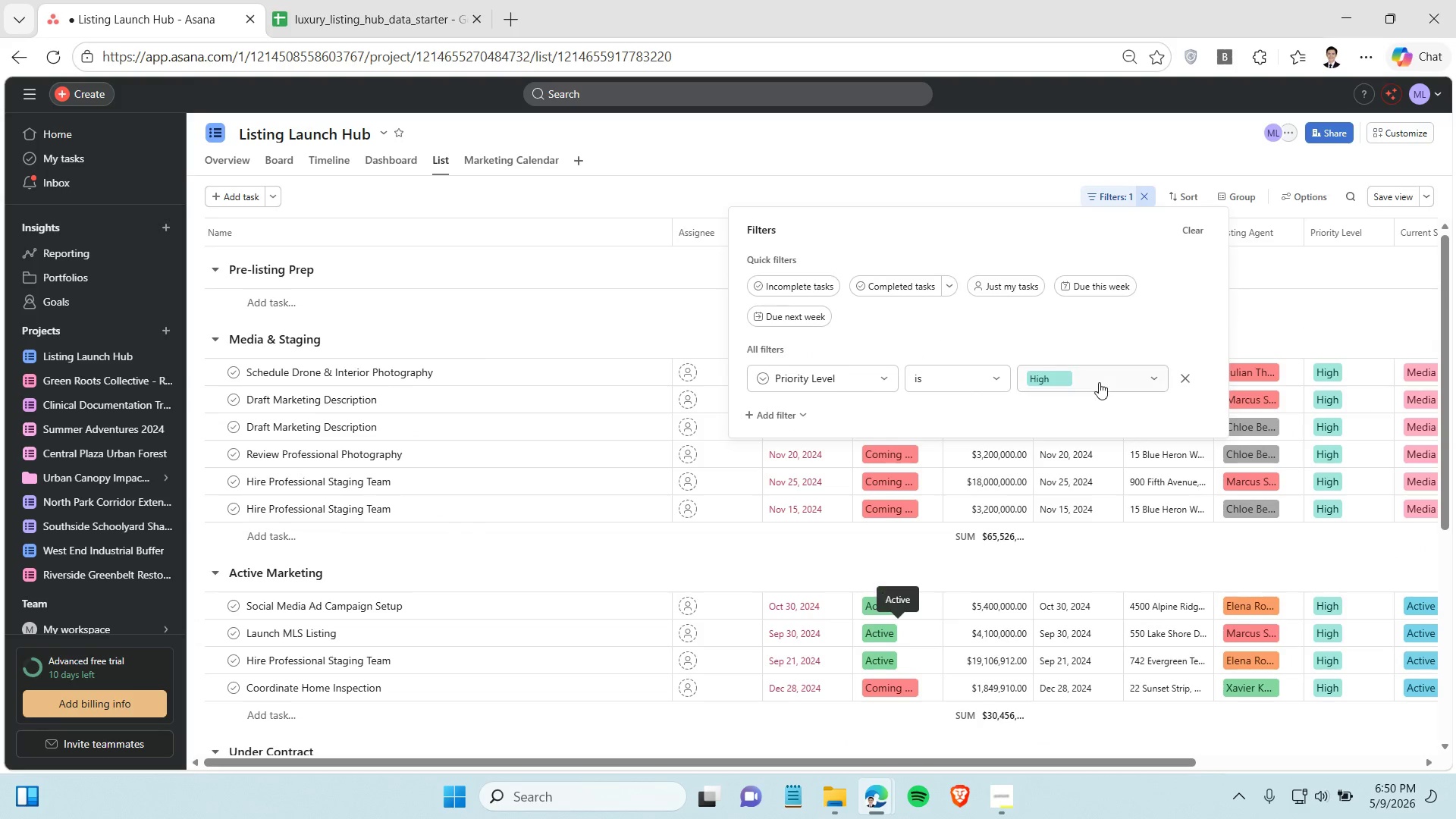 
left_click([1099, 382])
 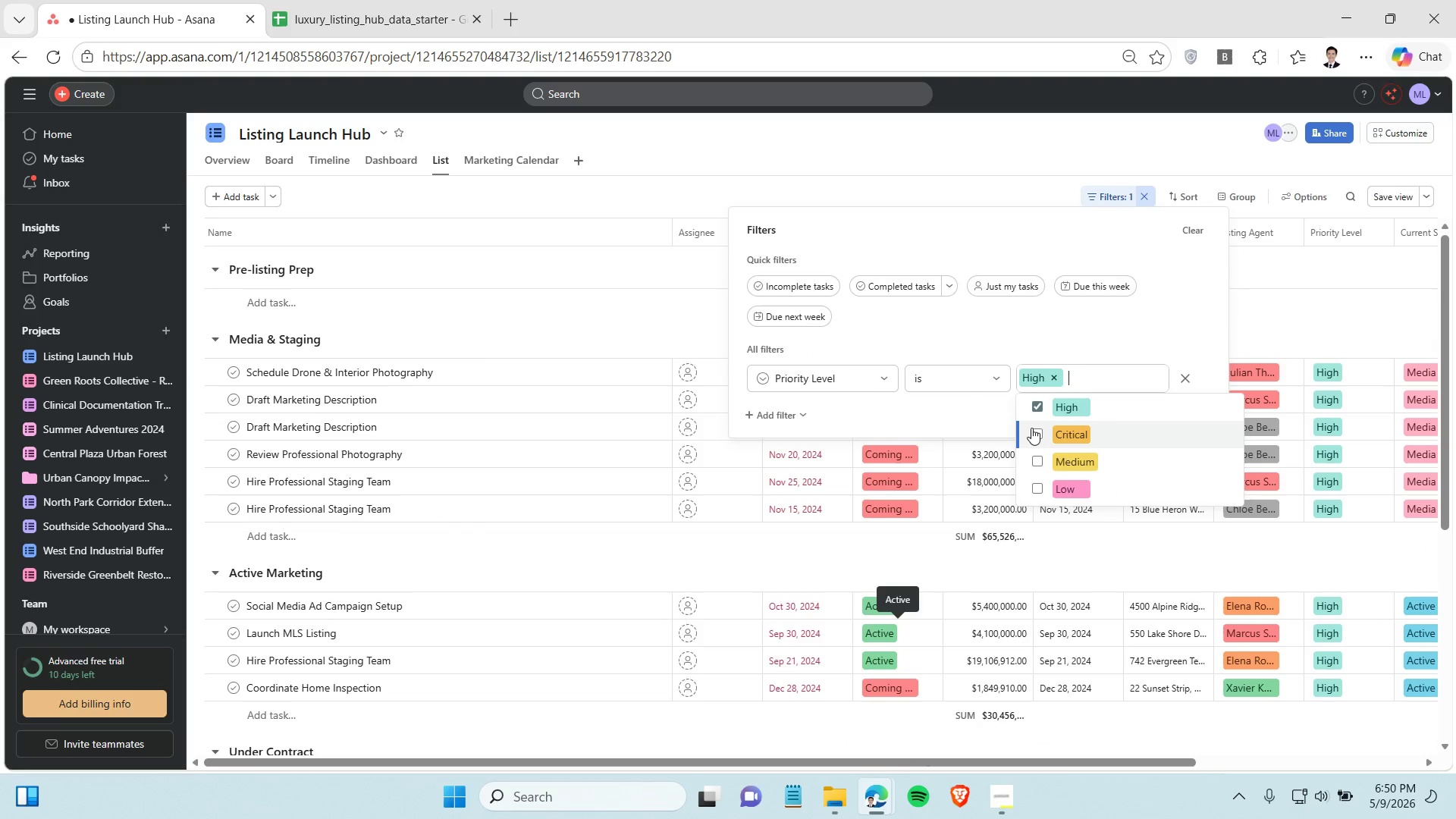 
left_click([1039, 433])
 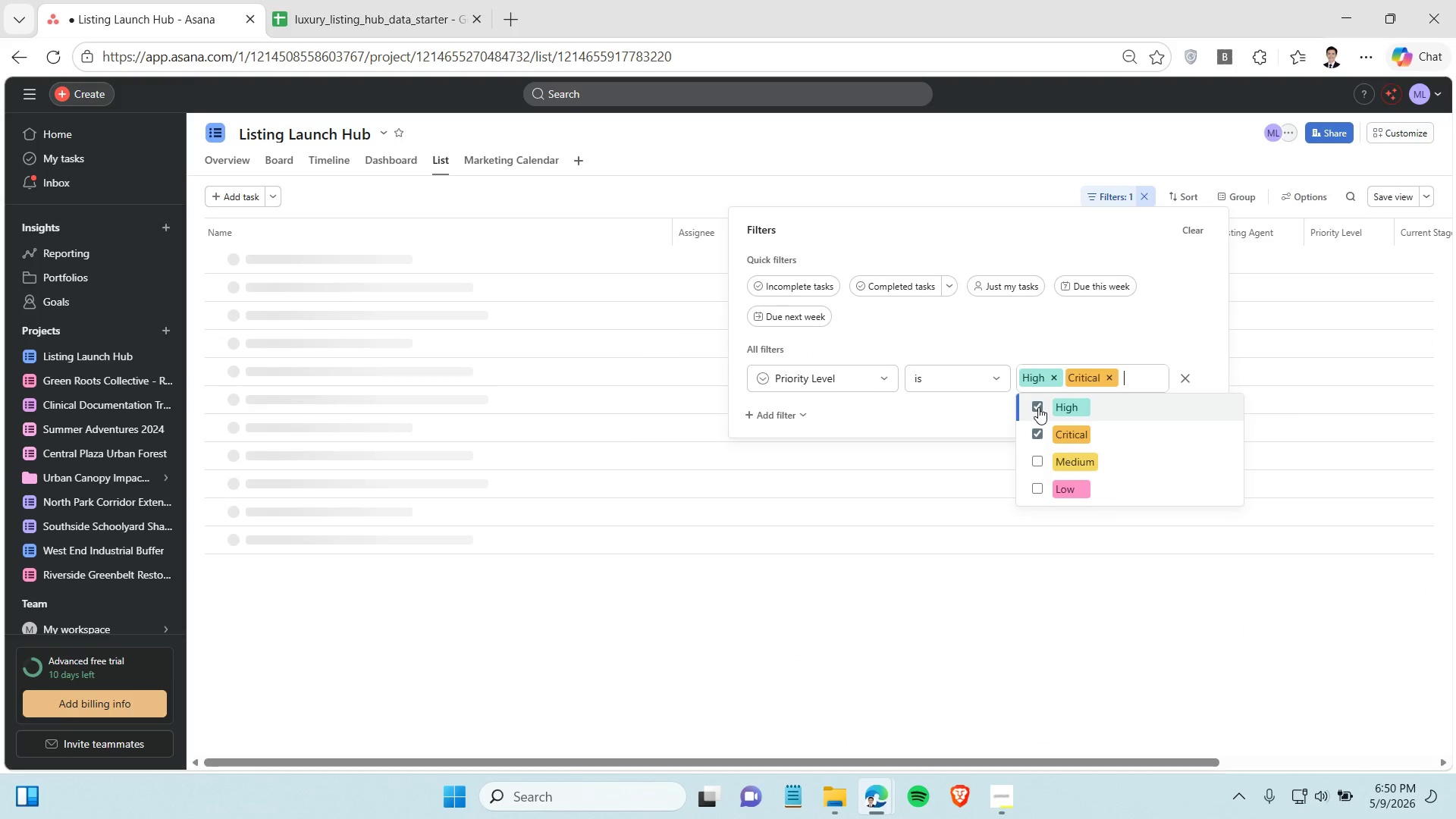 
left_click([1038, 407])
 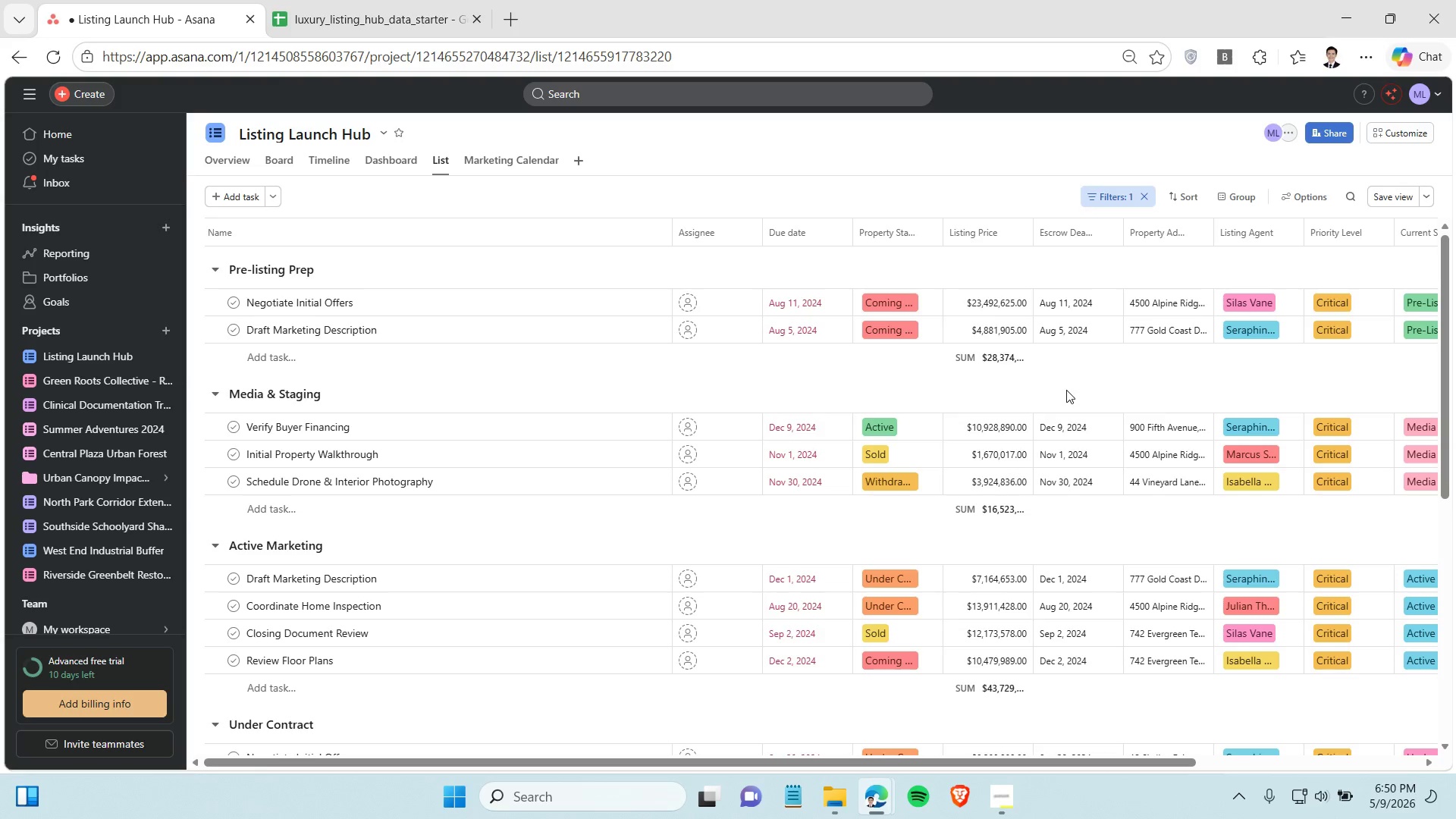 
wait(5.05)
 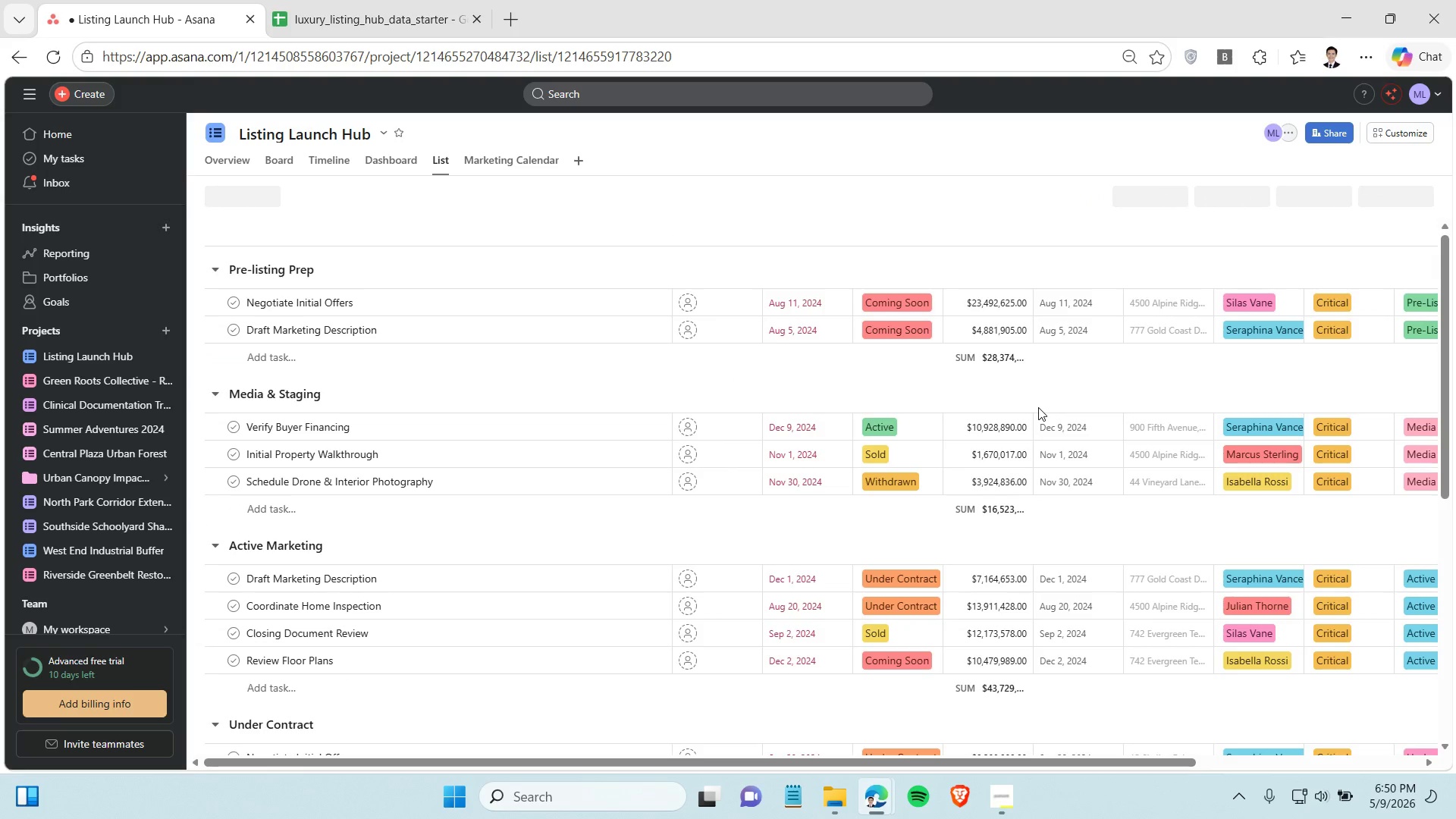 
left_click([1385, 201])
 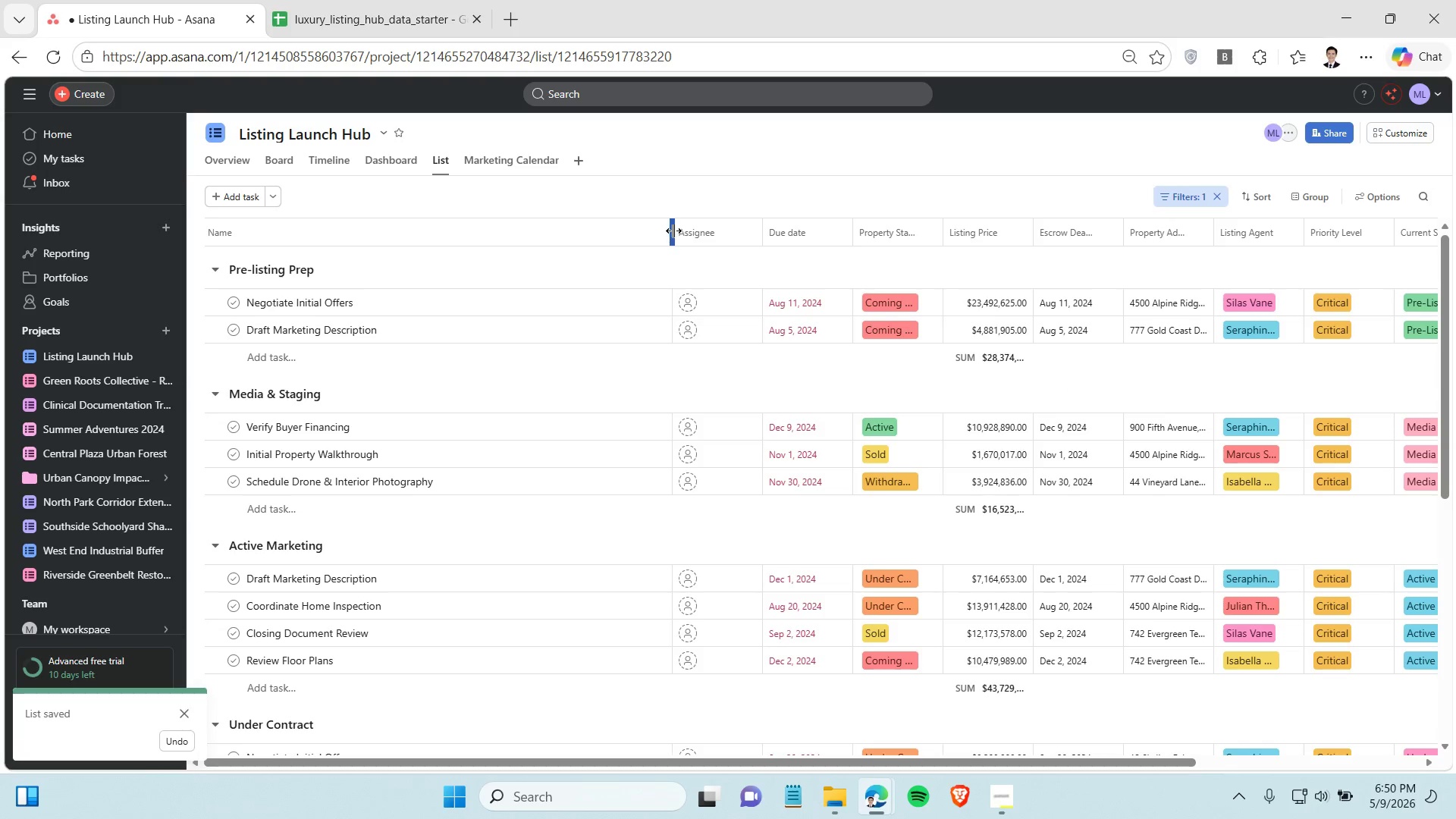 
left_click_drag(start_coordinate=[673, 231], to_coordinate=[501, 256])
 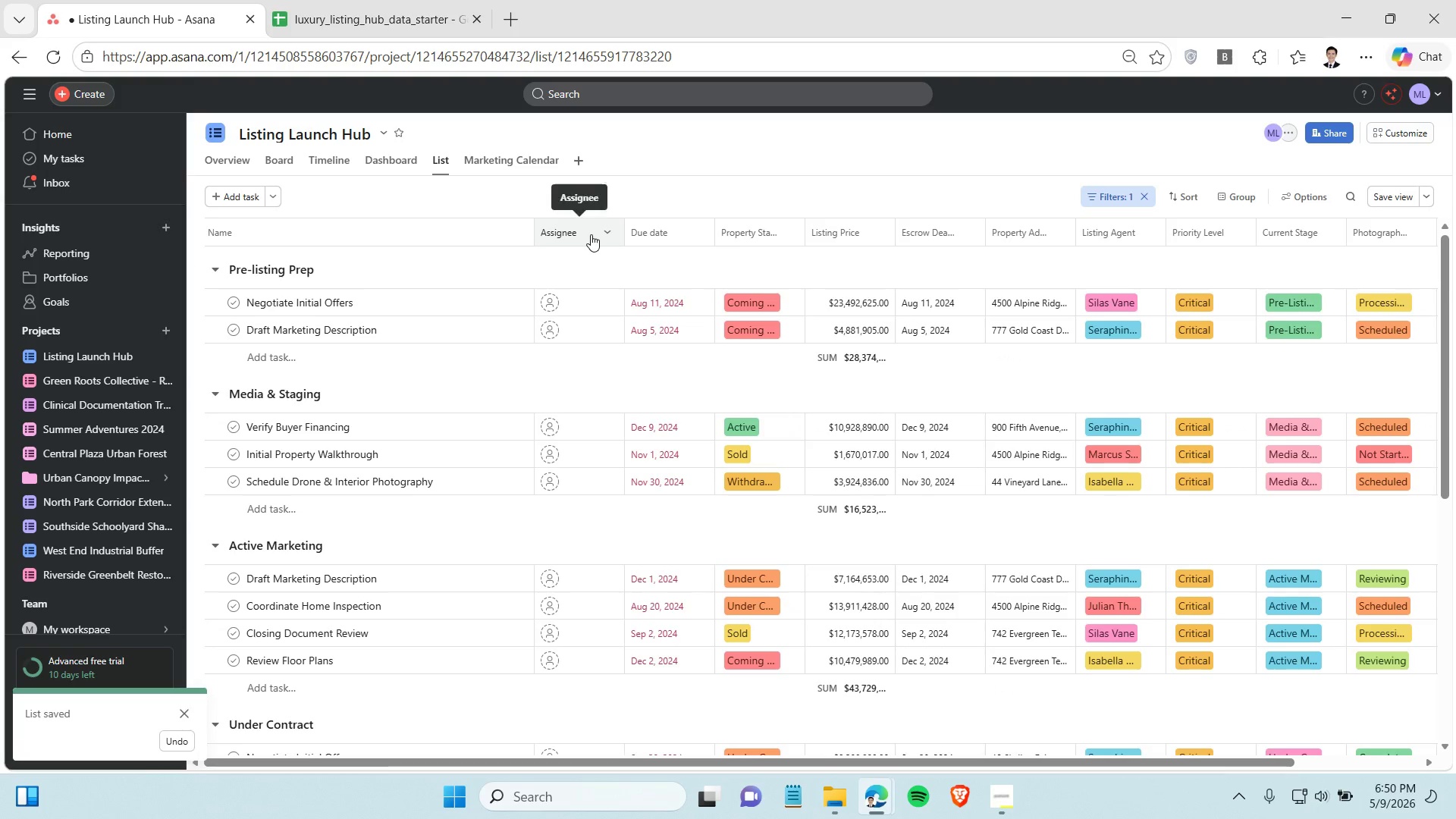 
right_click([590, 234])
 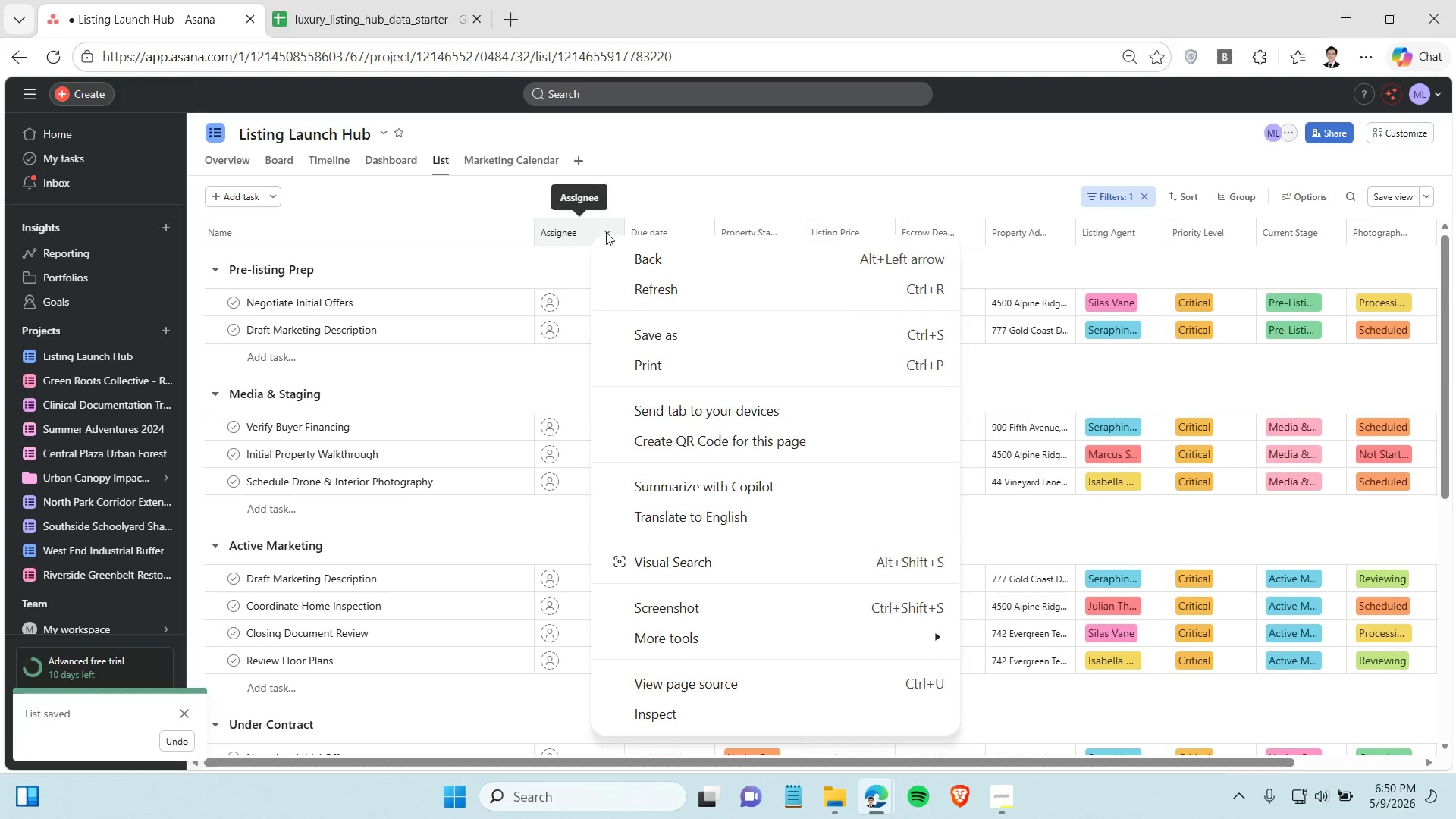 
left_click([604, 231])
 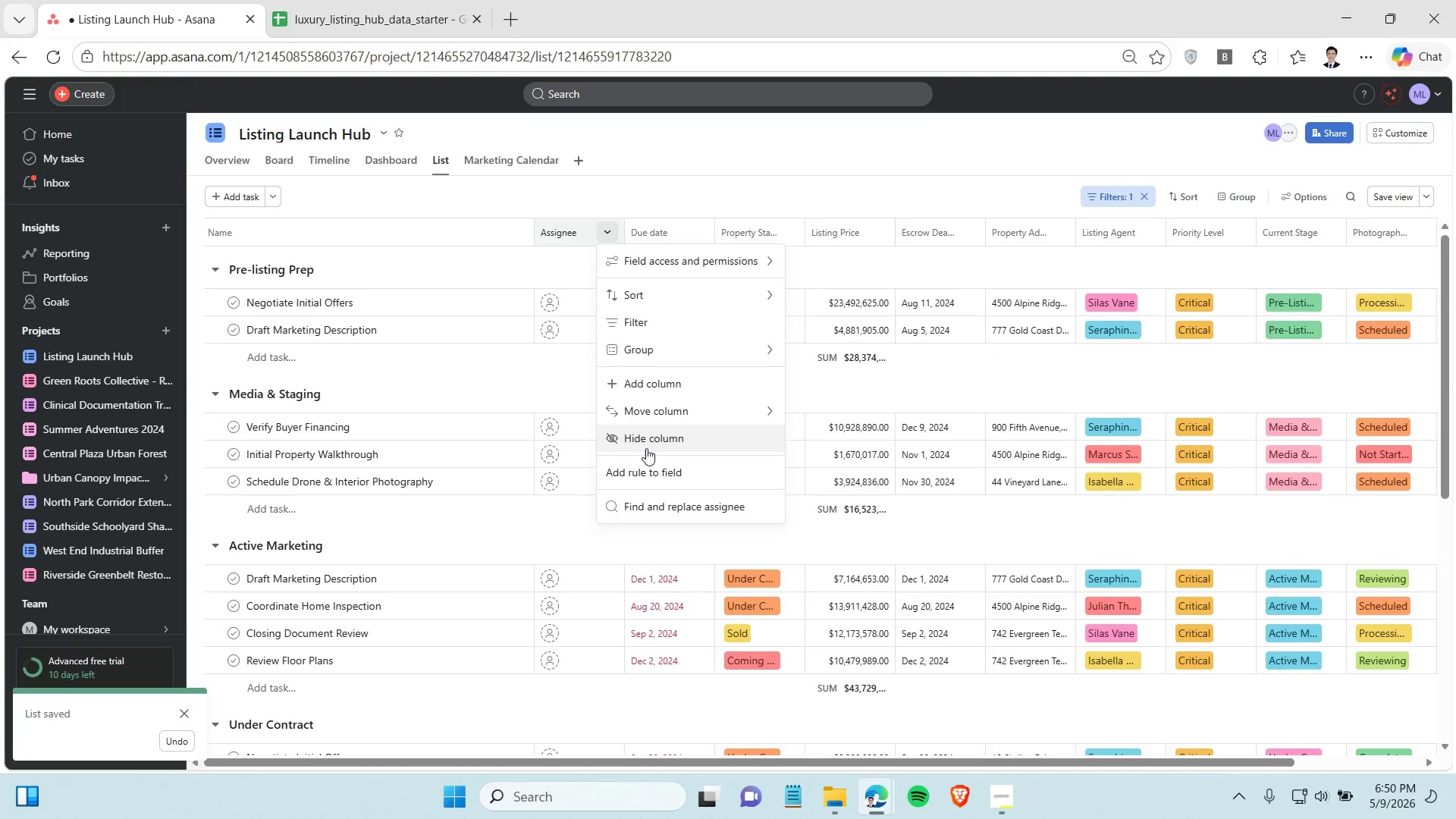 
left_click([647, 443])
 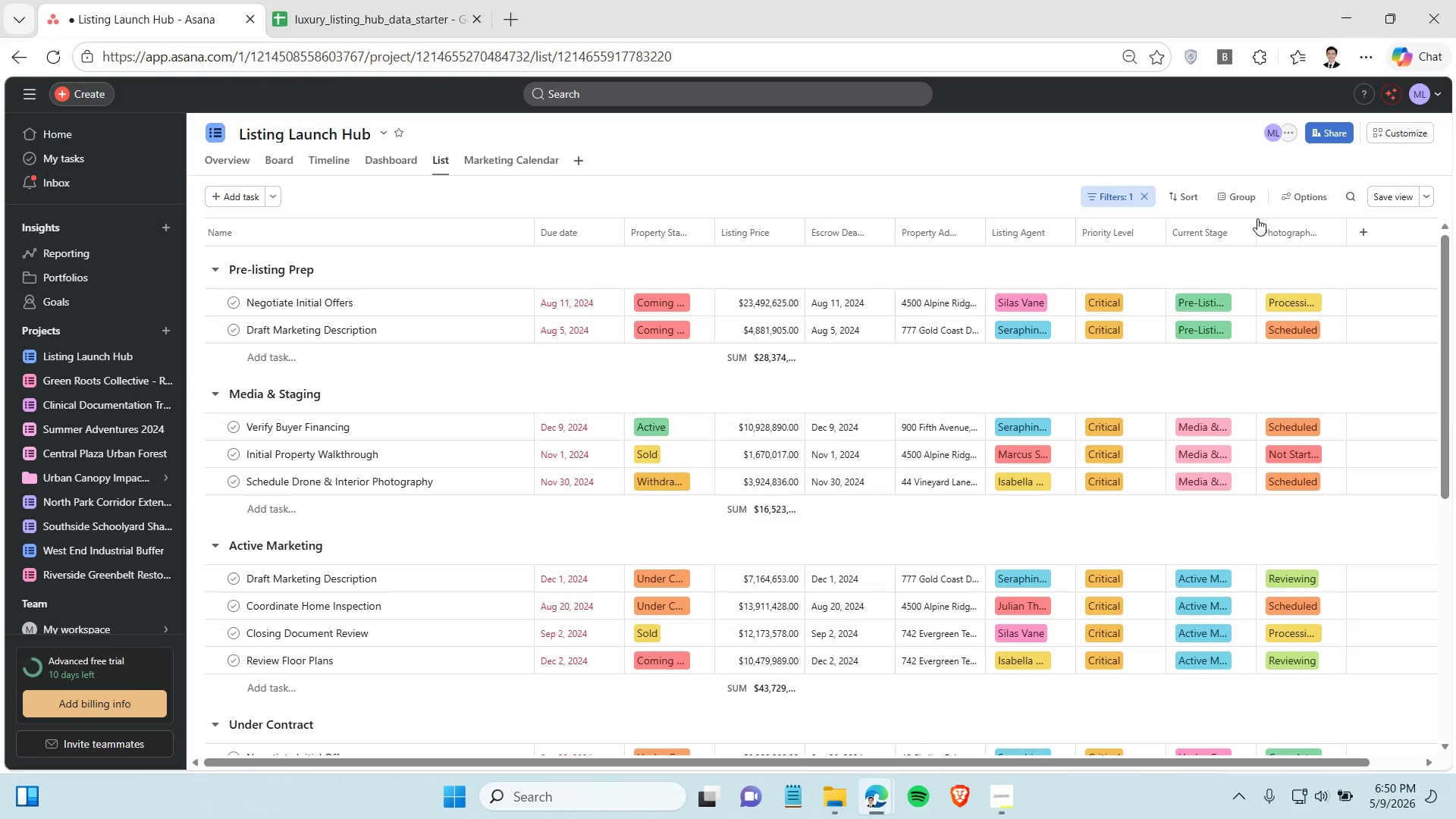 
wait(5.31)
 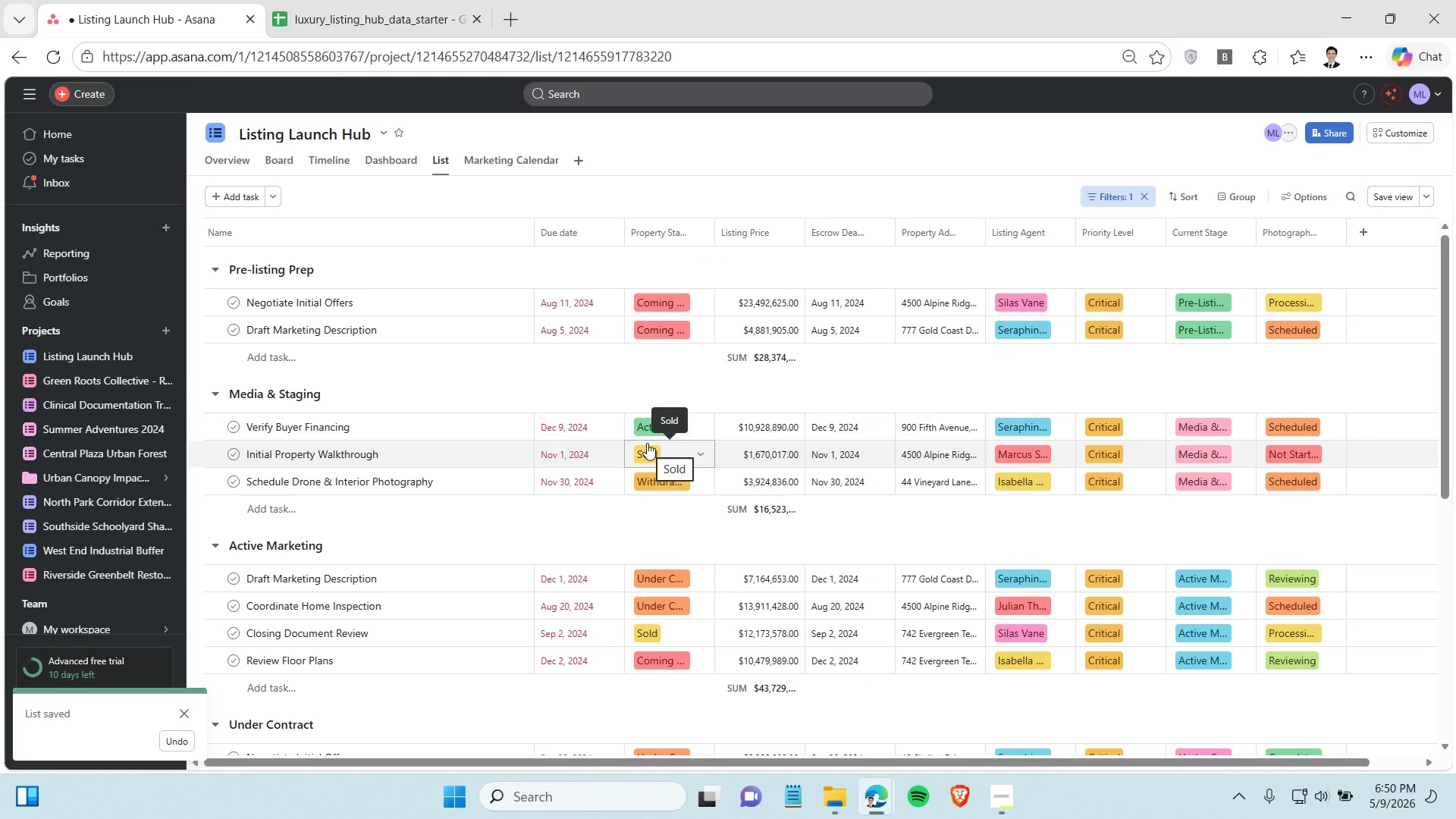 
left_click_drag(start_coordinate=[1166, 228], to_coordinate=[1186, 227])
 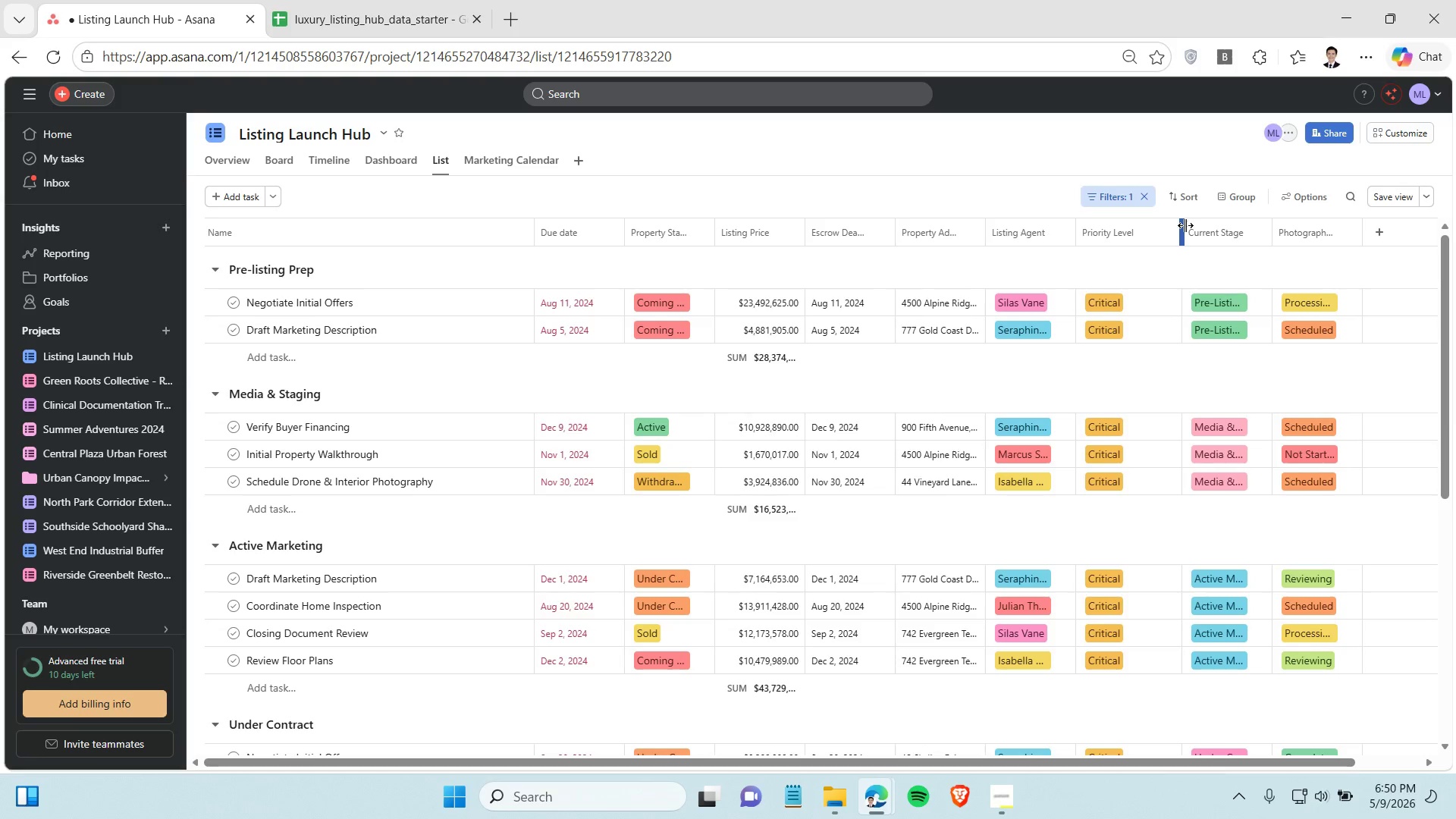 
left_click_drag(start_coordinate=[1185, 225], to_coordinate=[1156, 227])